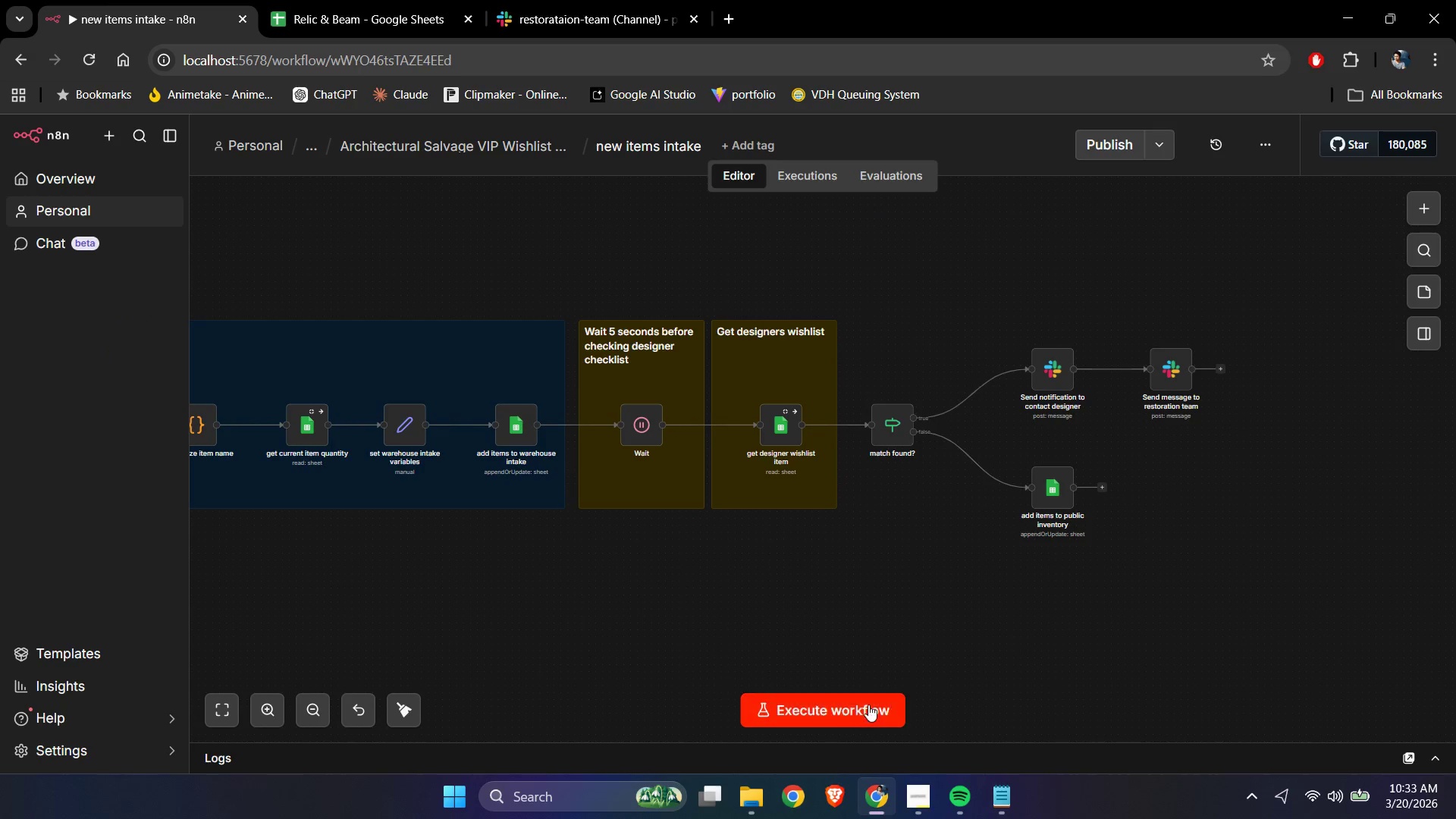 
left_click([844, 711])
 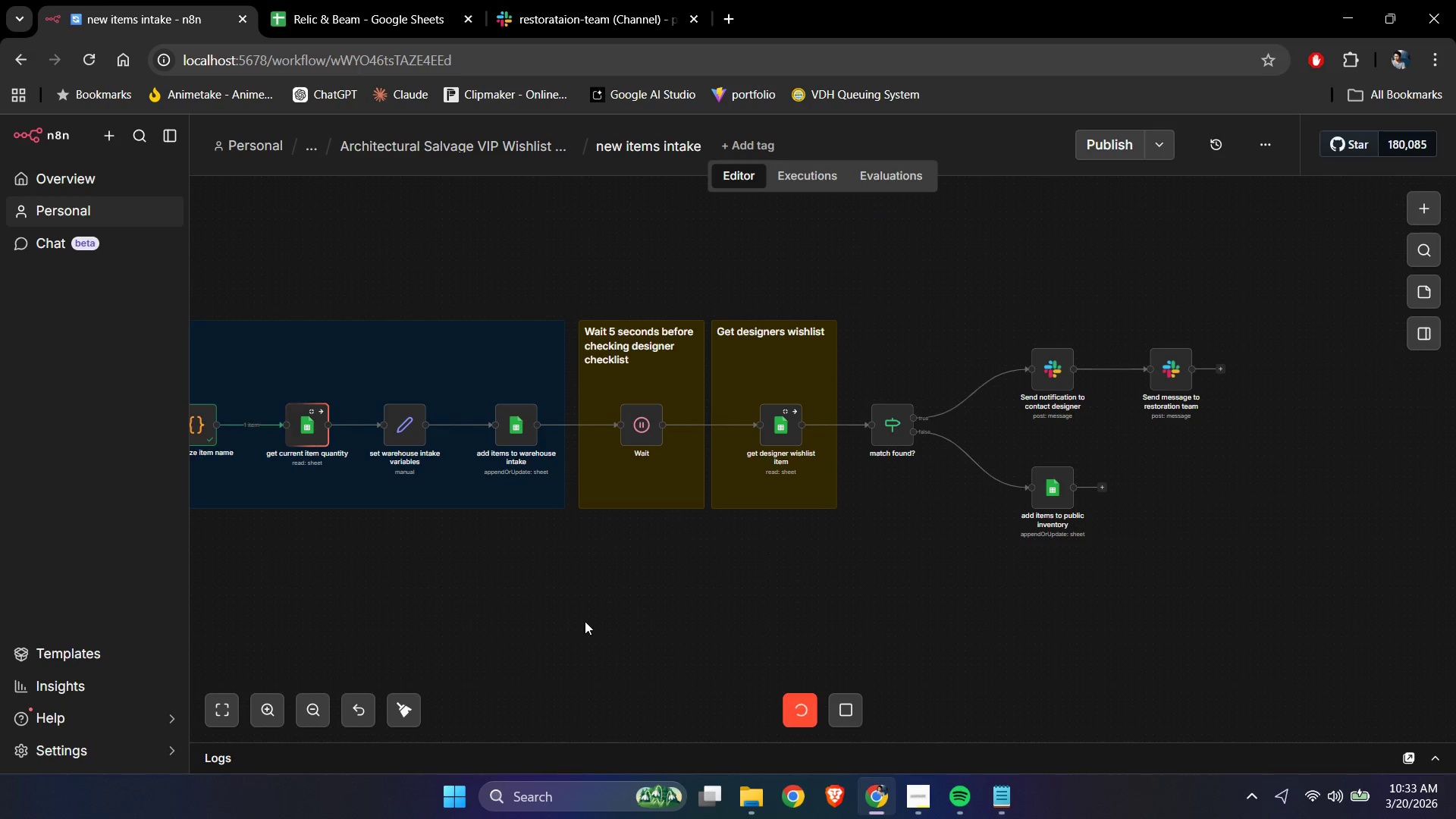 
hold_key(key=ControlLeft, duration=1.5)
left_click_drag(start_coordinate=[585, 620], to_coordinate=[717, 595])
 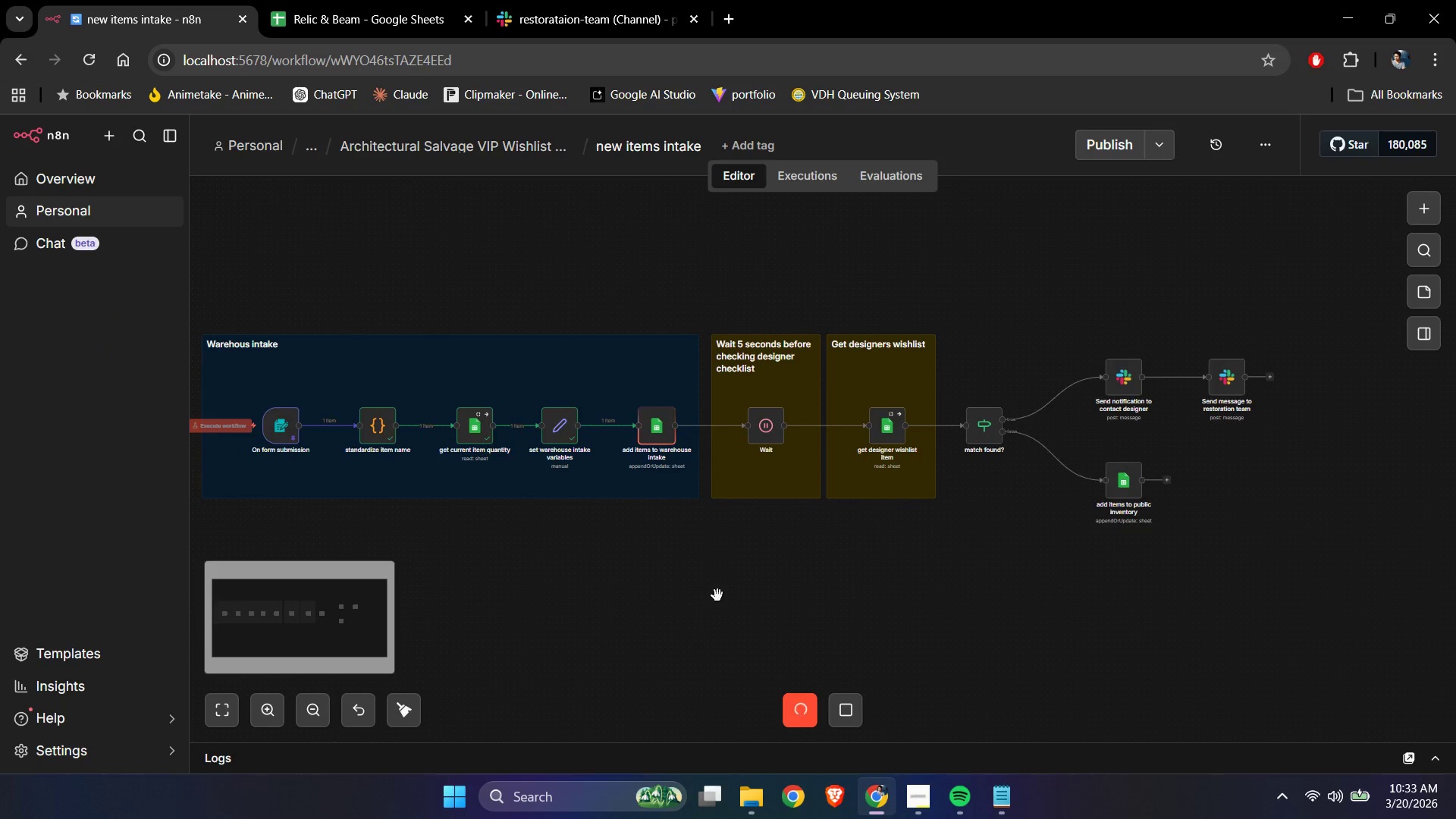 
scroll: coordinate [585, 621], scroll_direction: down, amount: 1.0
 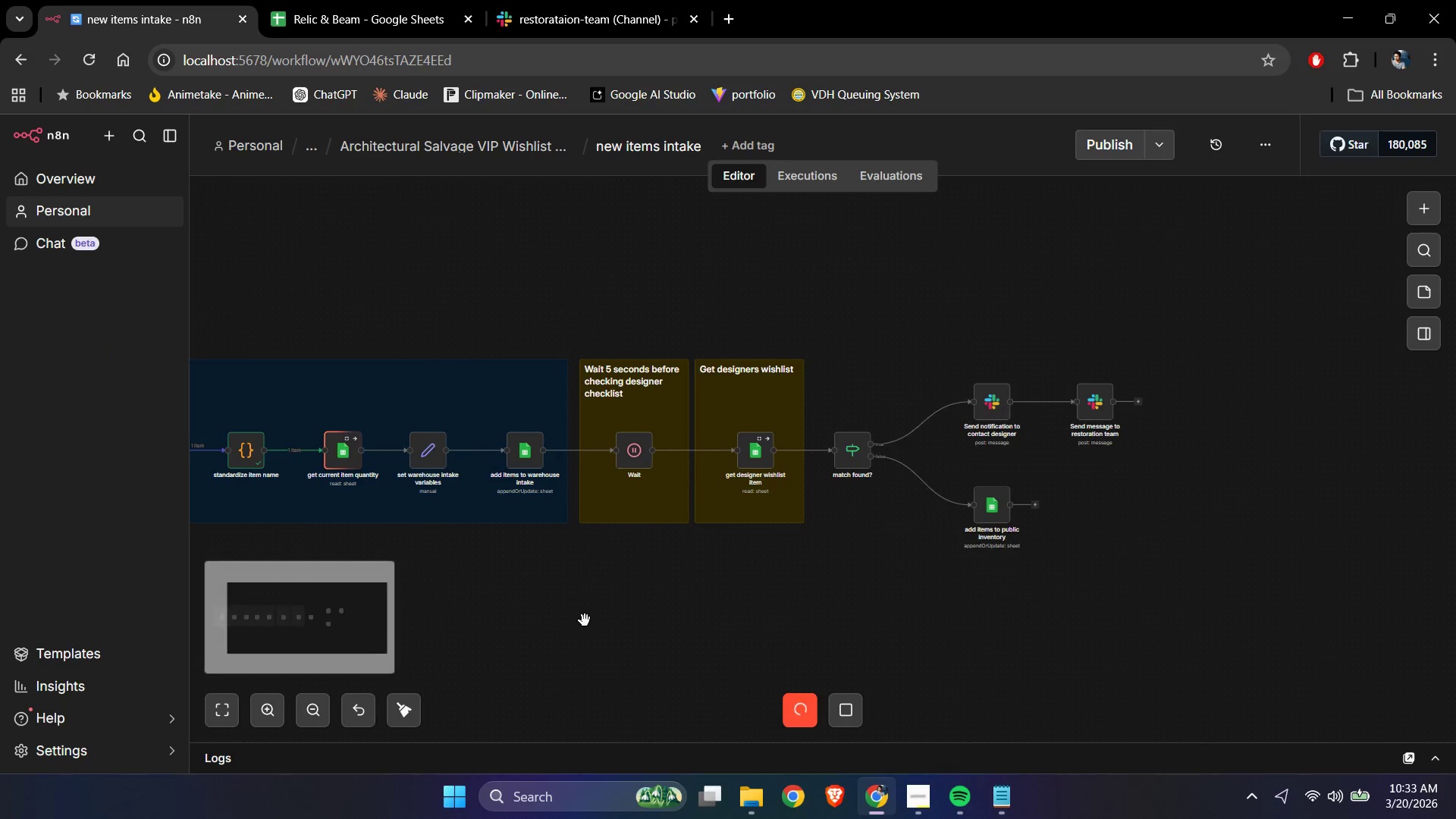 
key(Control+ControlLeft)
 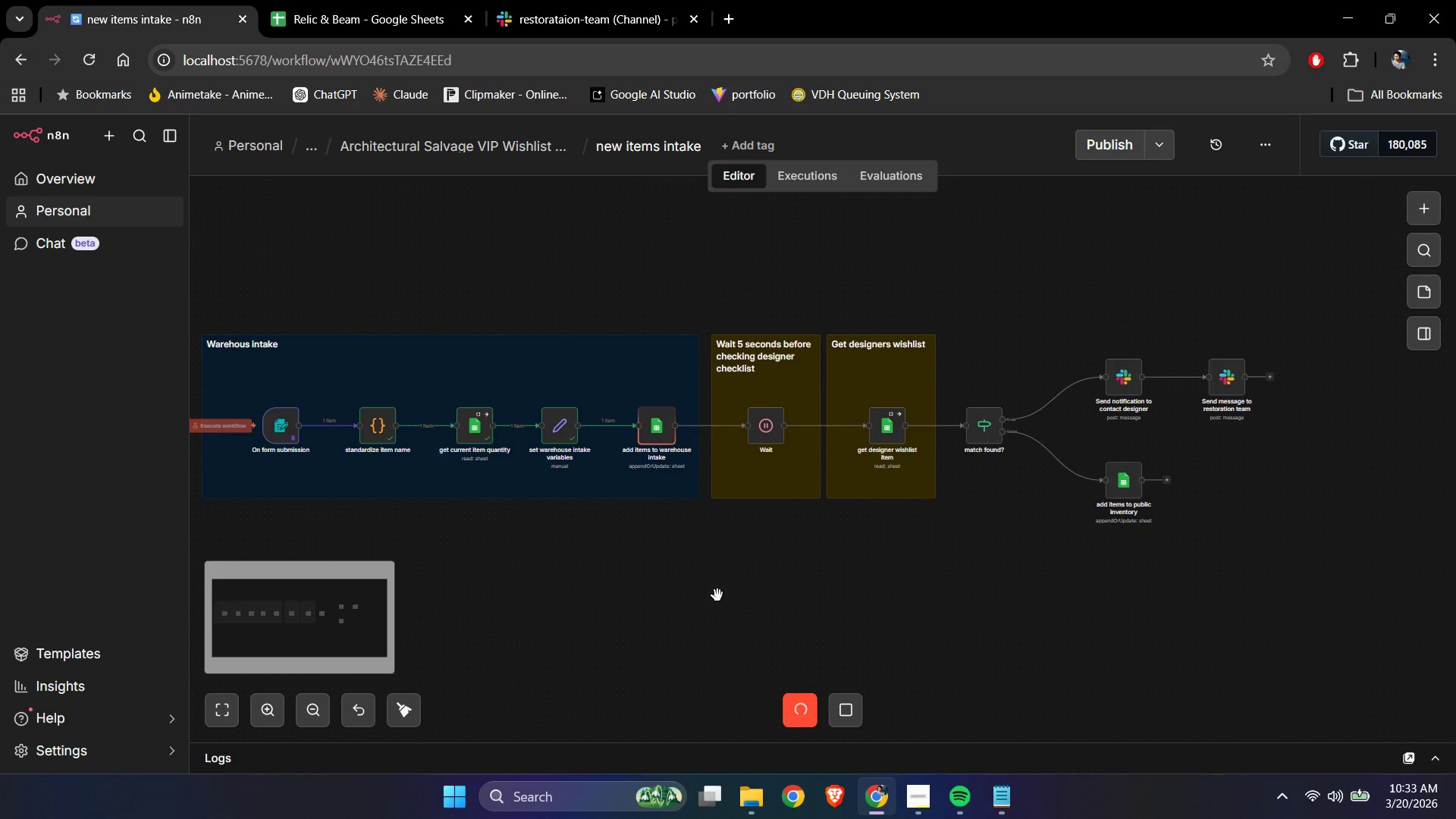 
key(Control+ControlLeft)
 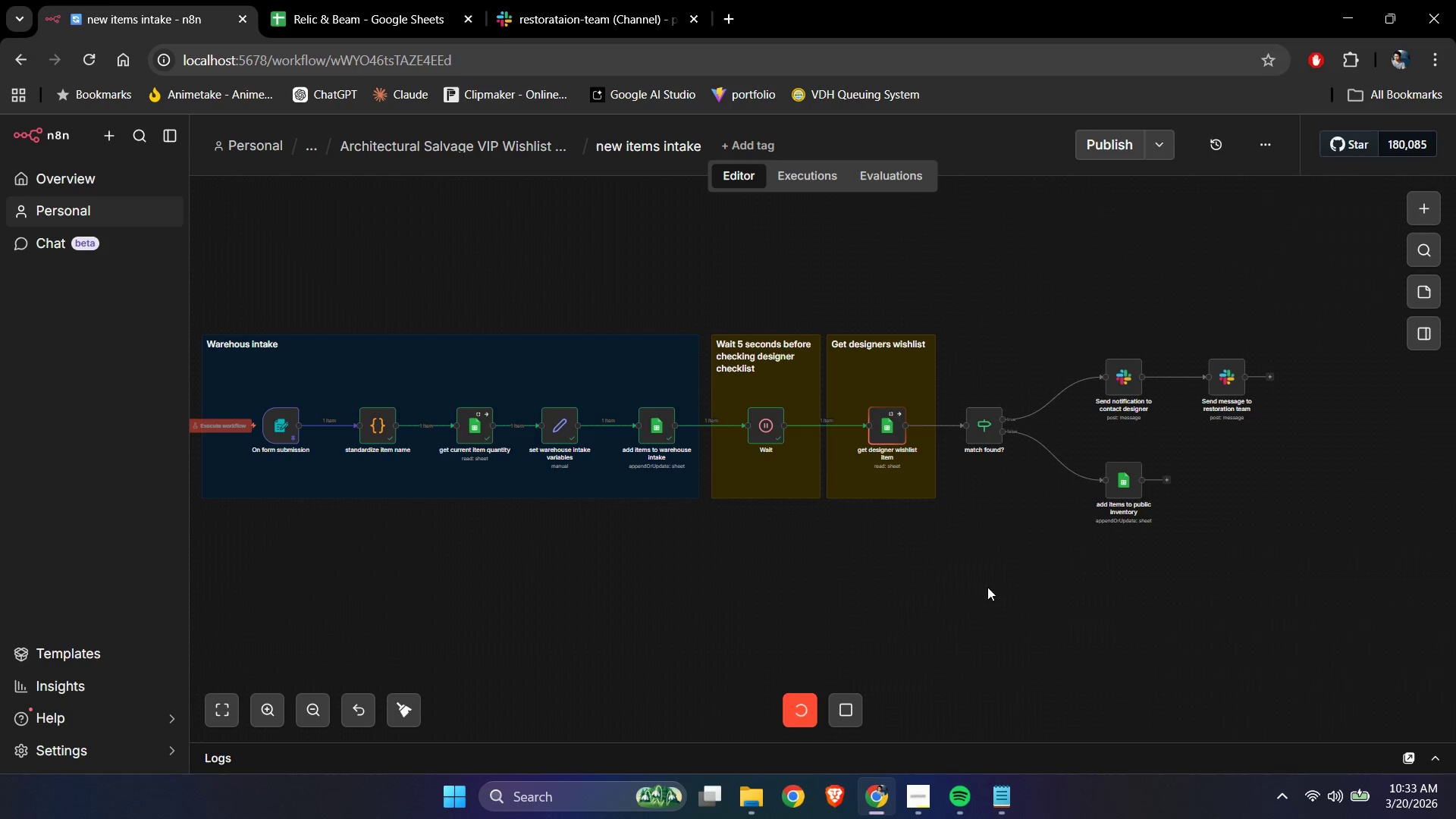 
wait(12.2)
 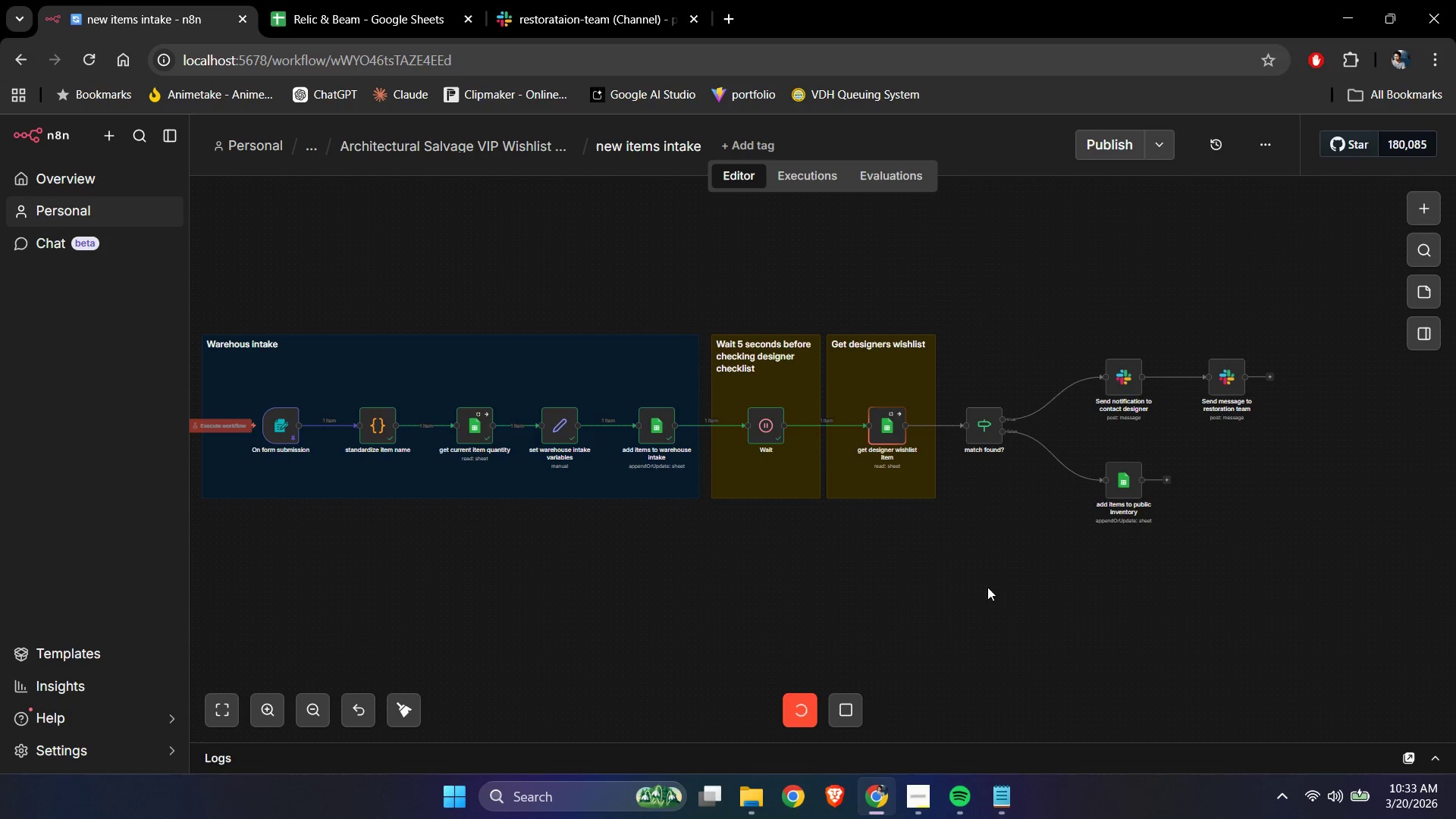 
left_click([375, 17])
 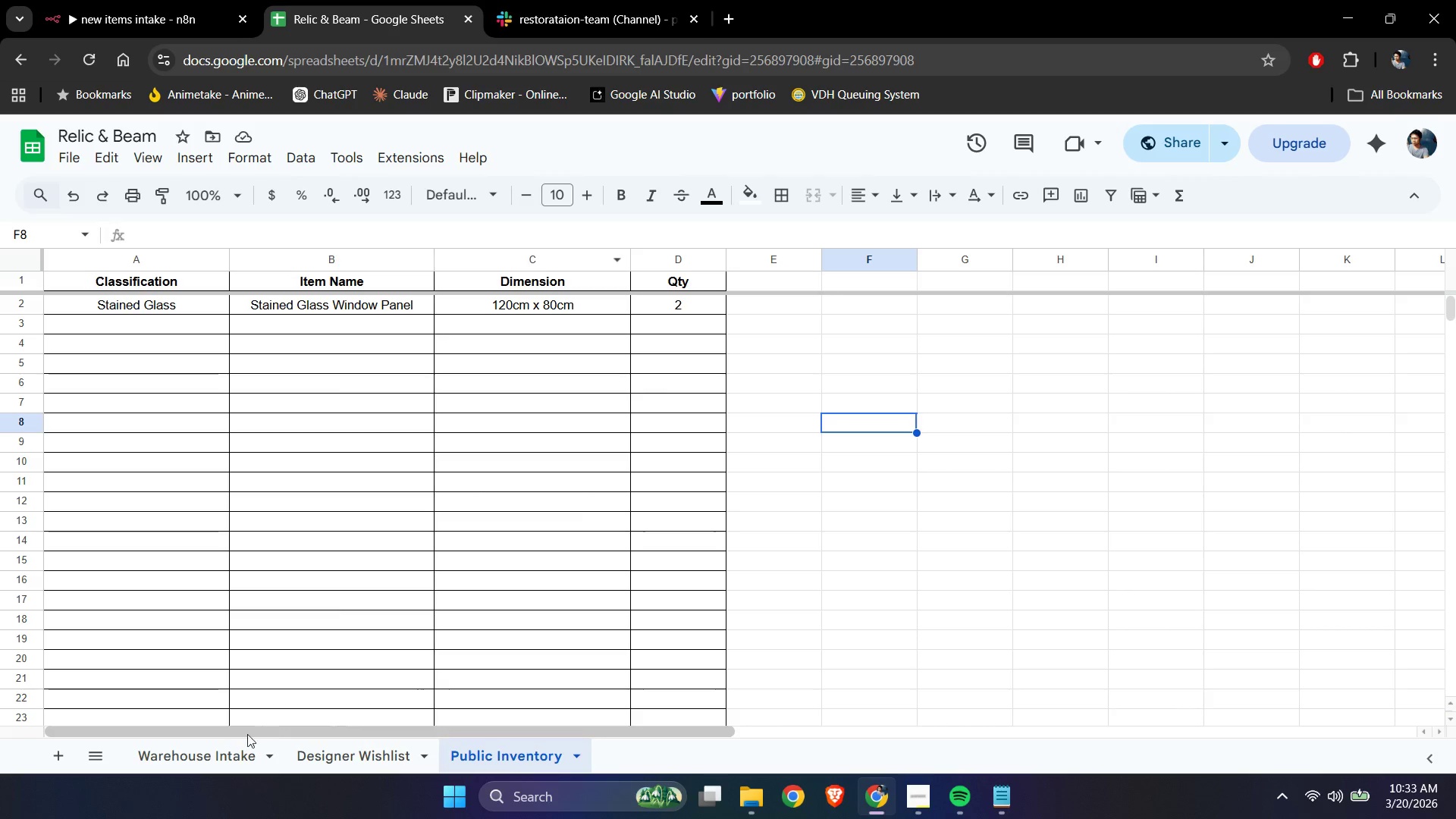 
left_click([204, 751])
 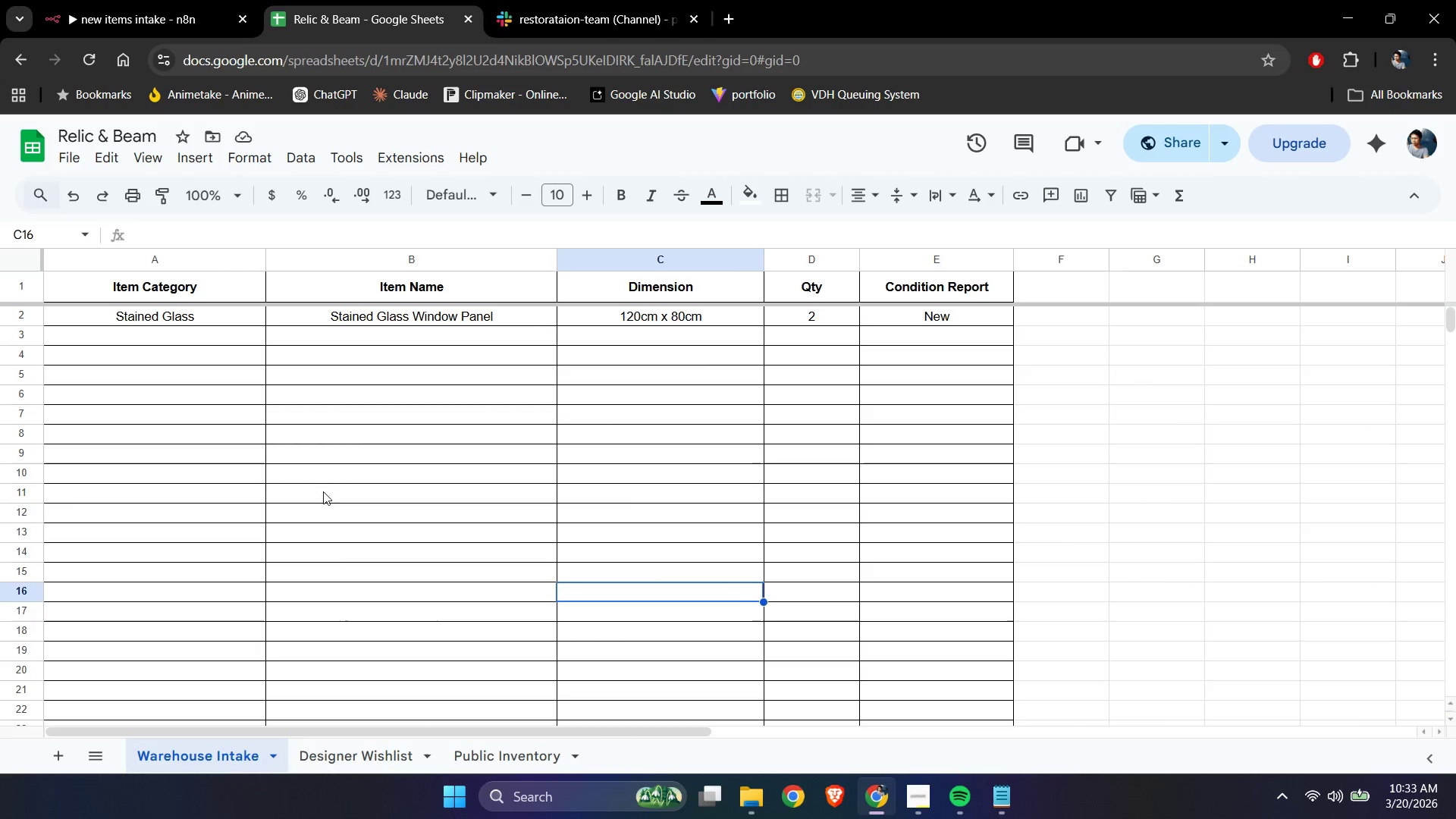 
left_click([146, 0])
 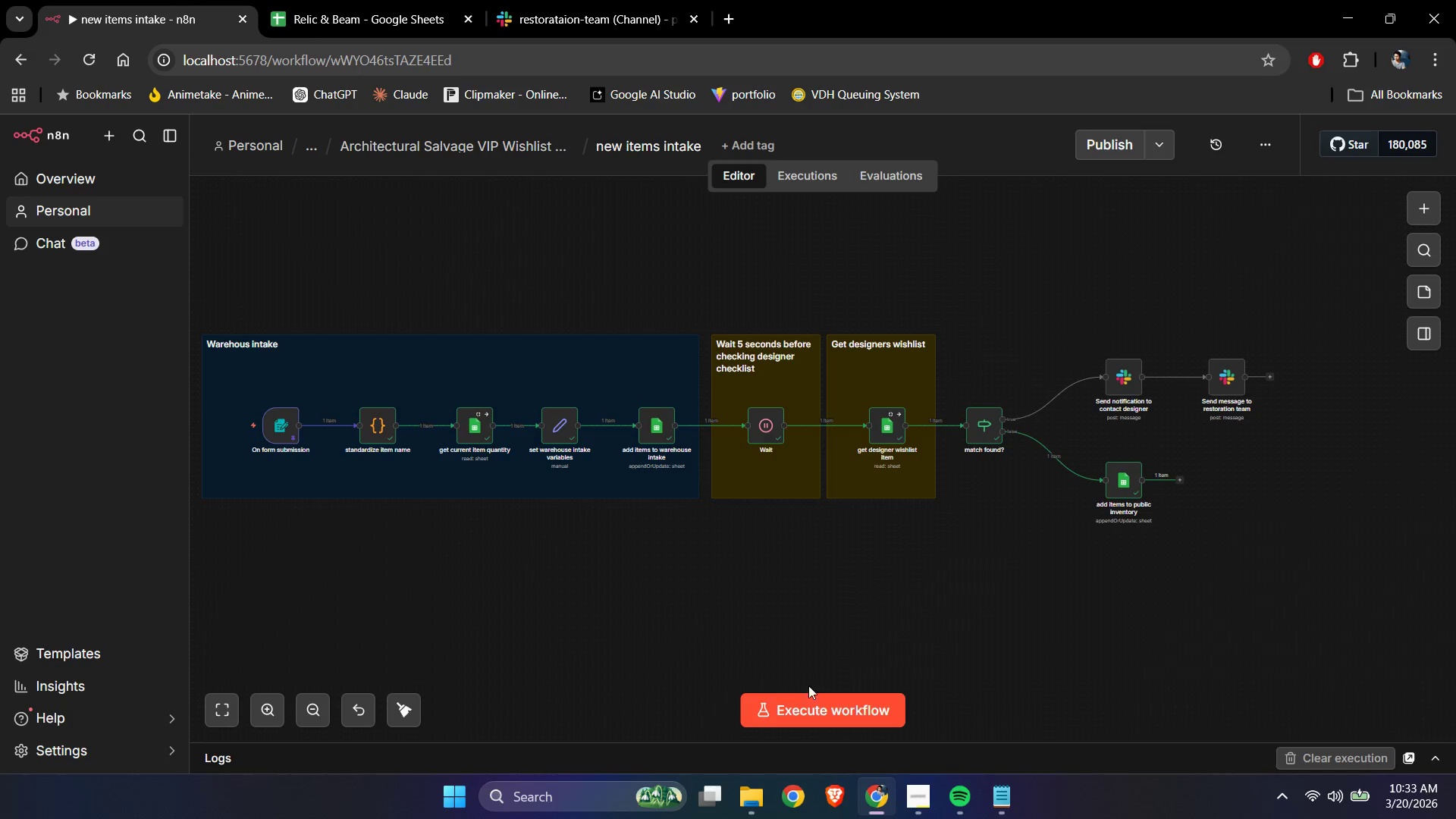 
left_click_drag(start_coordinate=[805, 702], to_coordinate=[802, 701])
 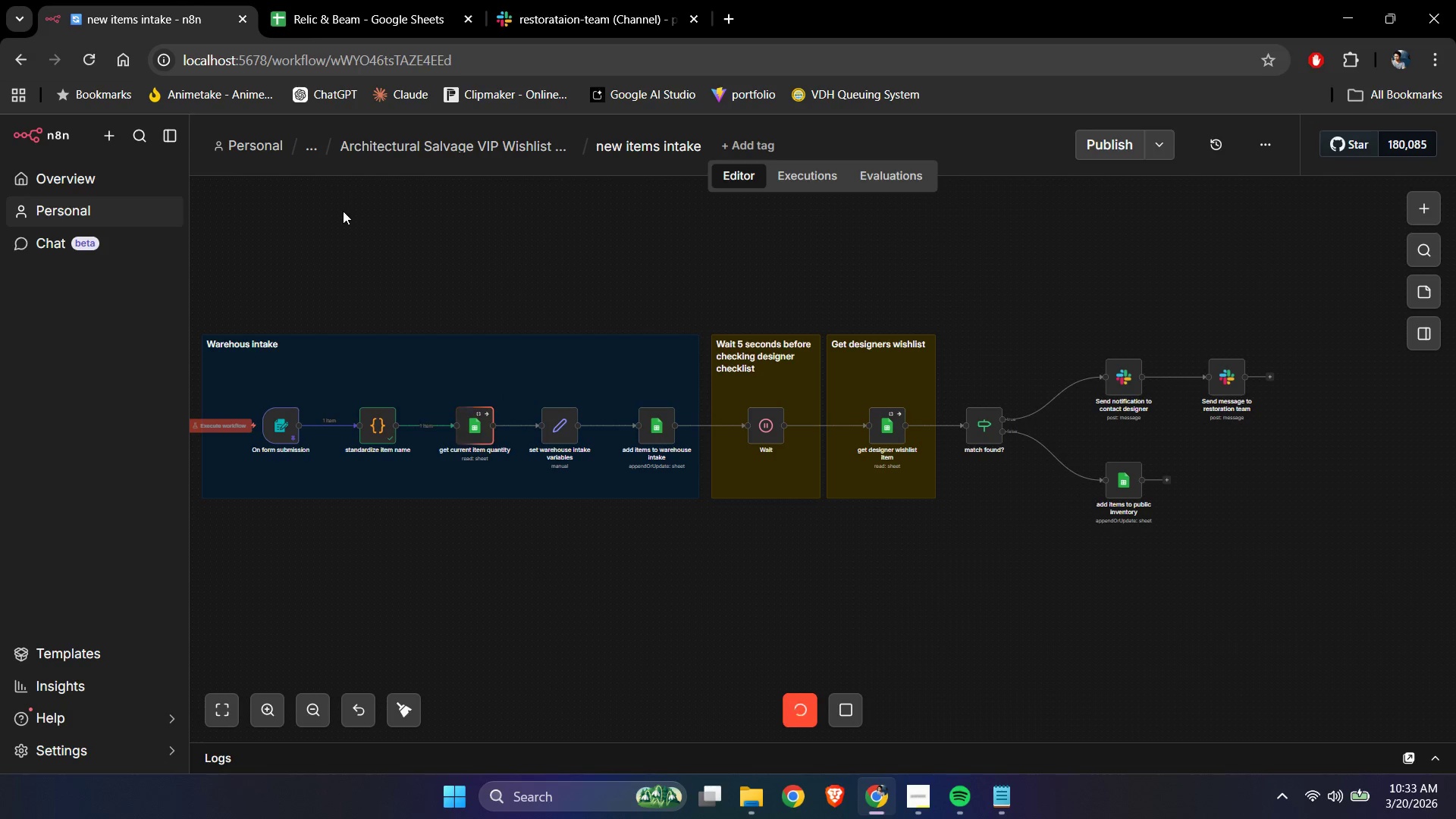 
left_click([343, 211])
 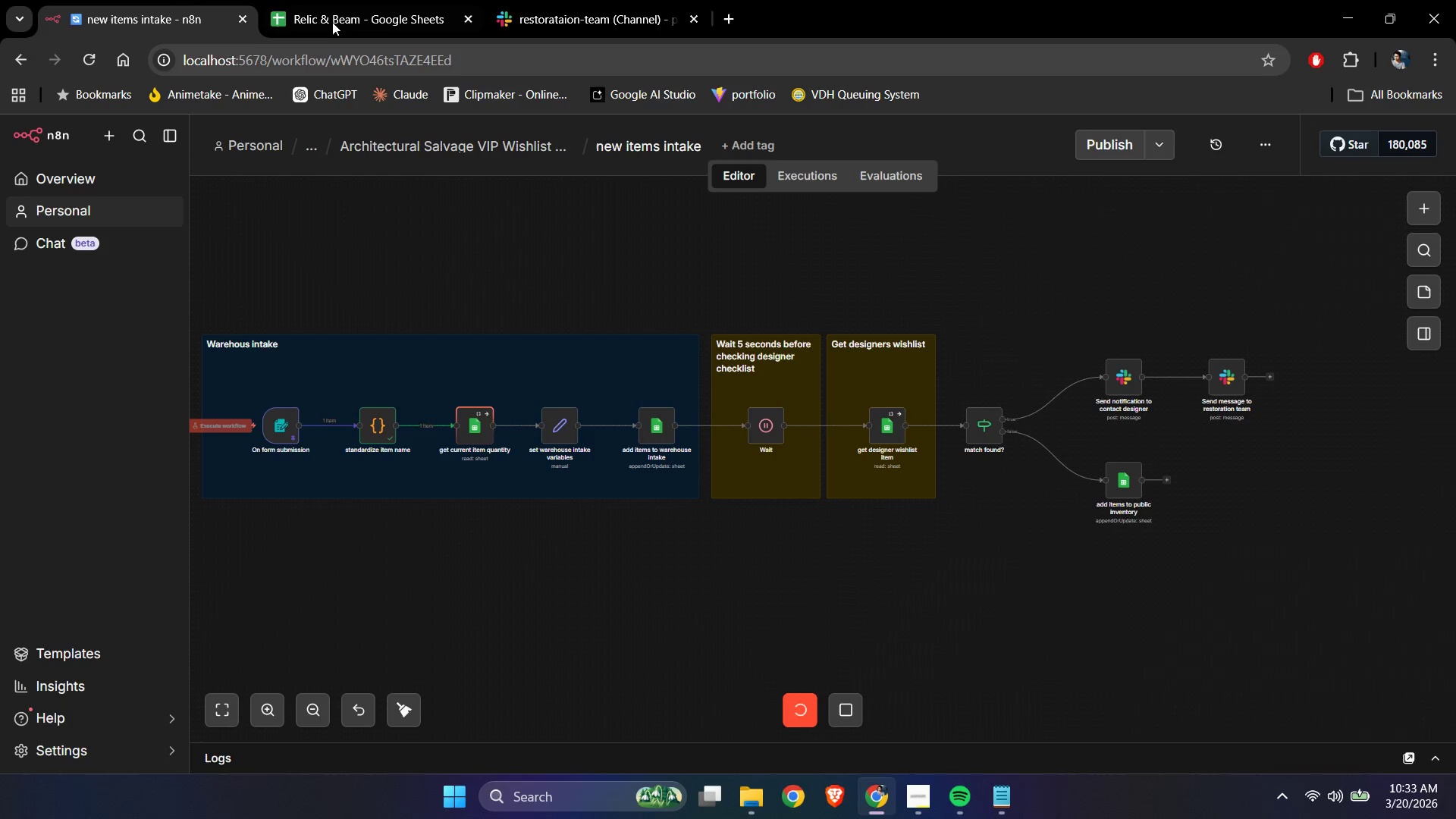 
left_click([335, 17])
 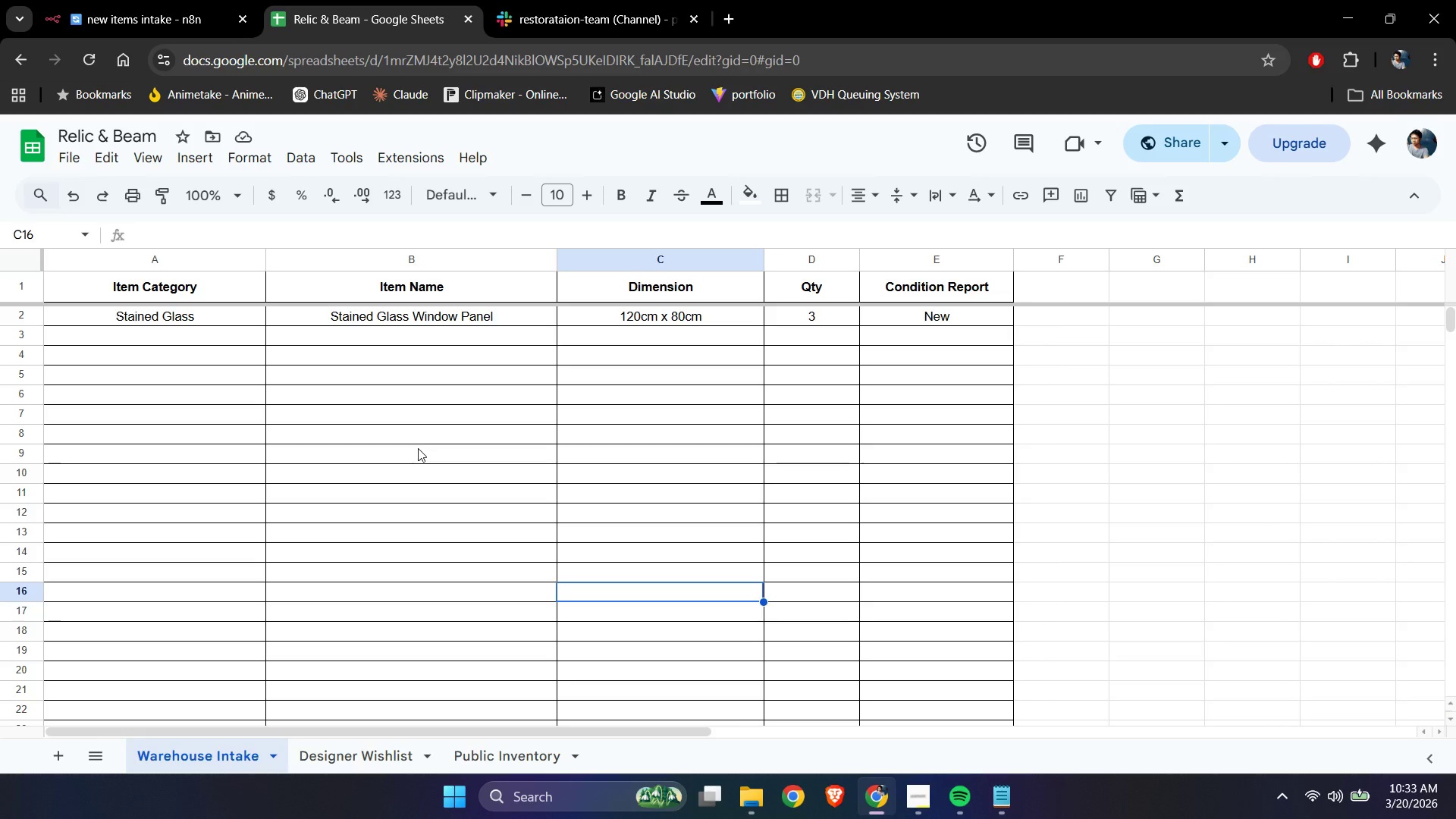 
wait(5.05)
 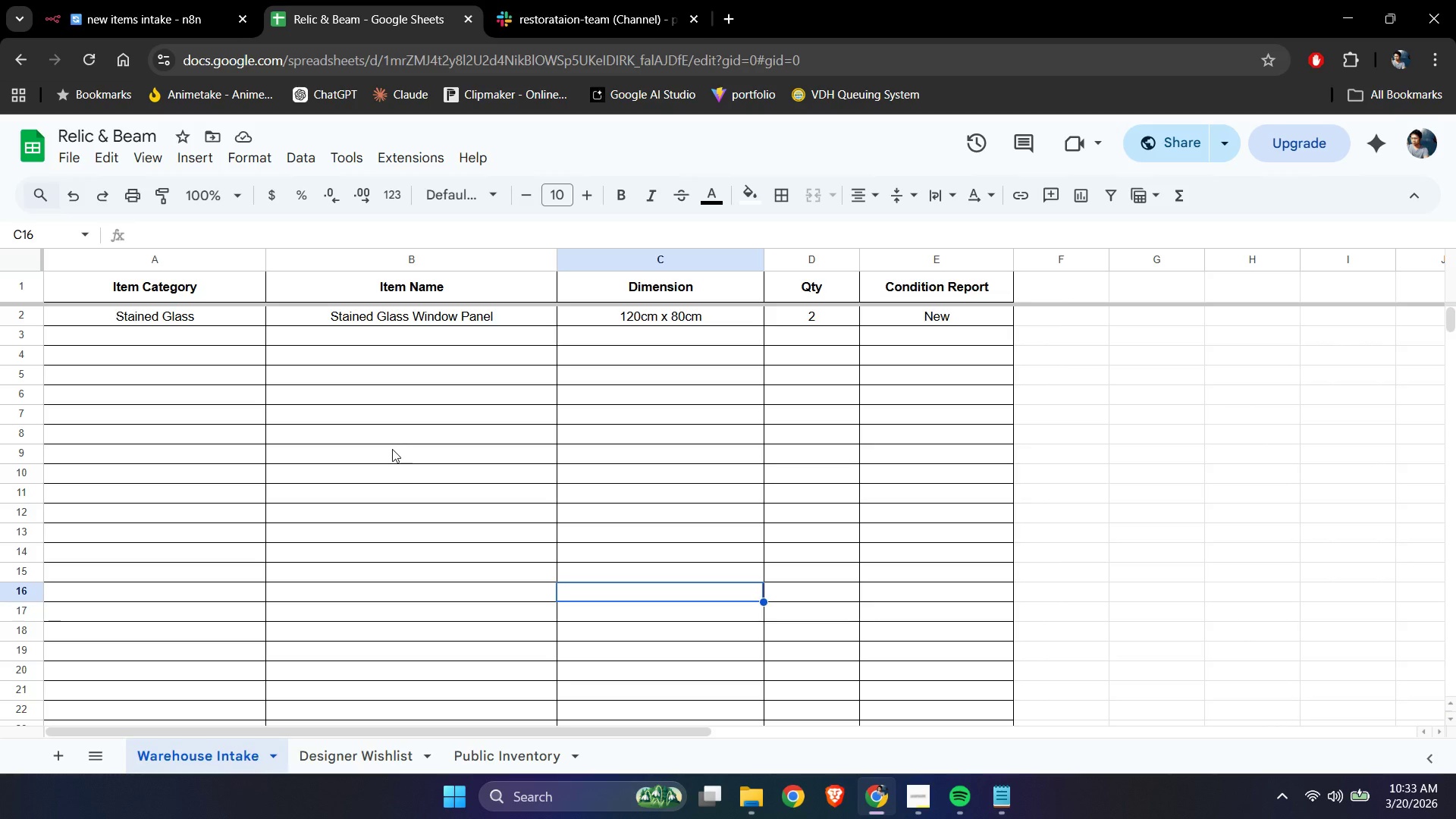 
left_click([507, 750])
 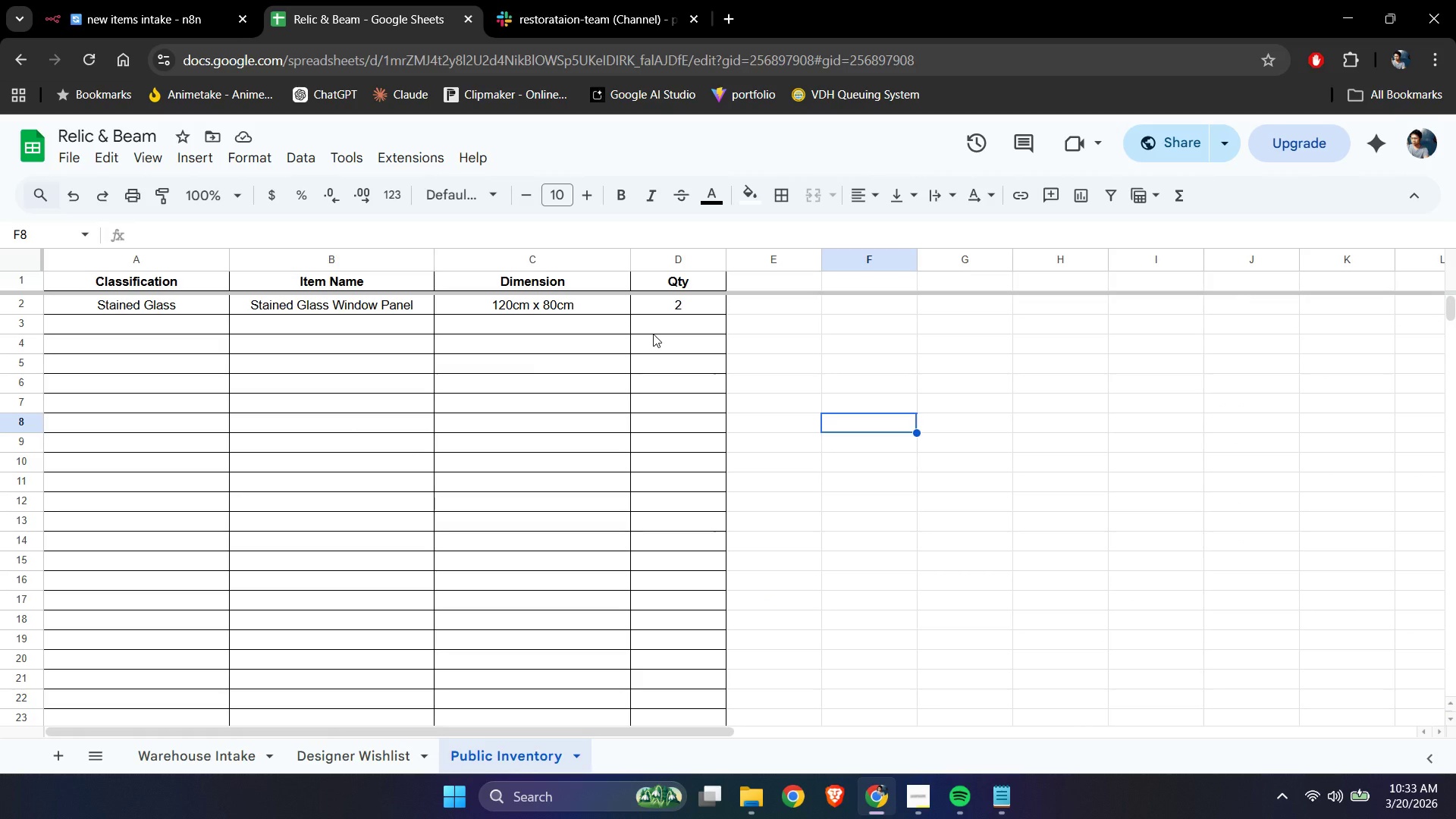 
wait(10.38)
 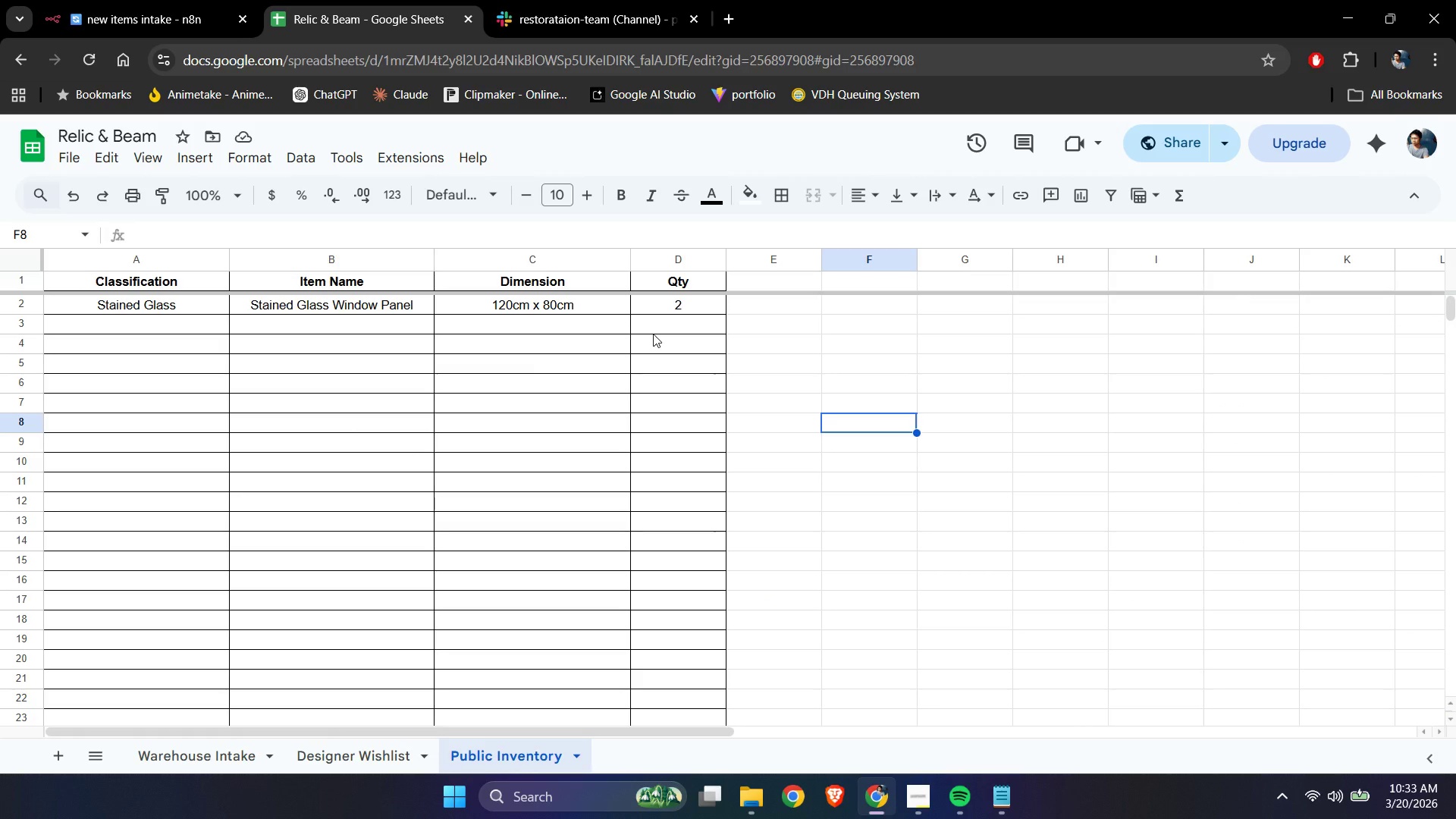 
left_click([111, 0])
 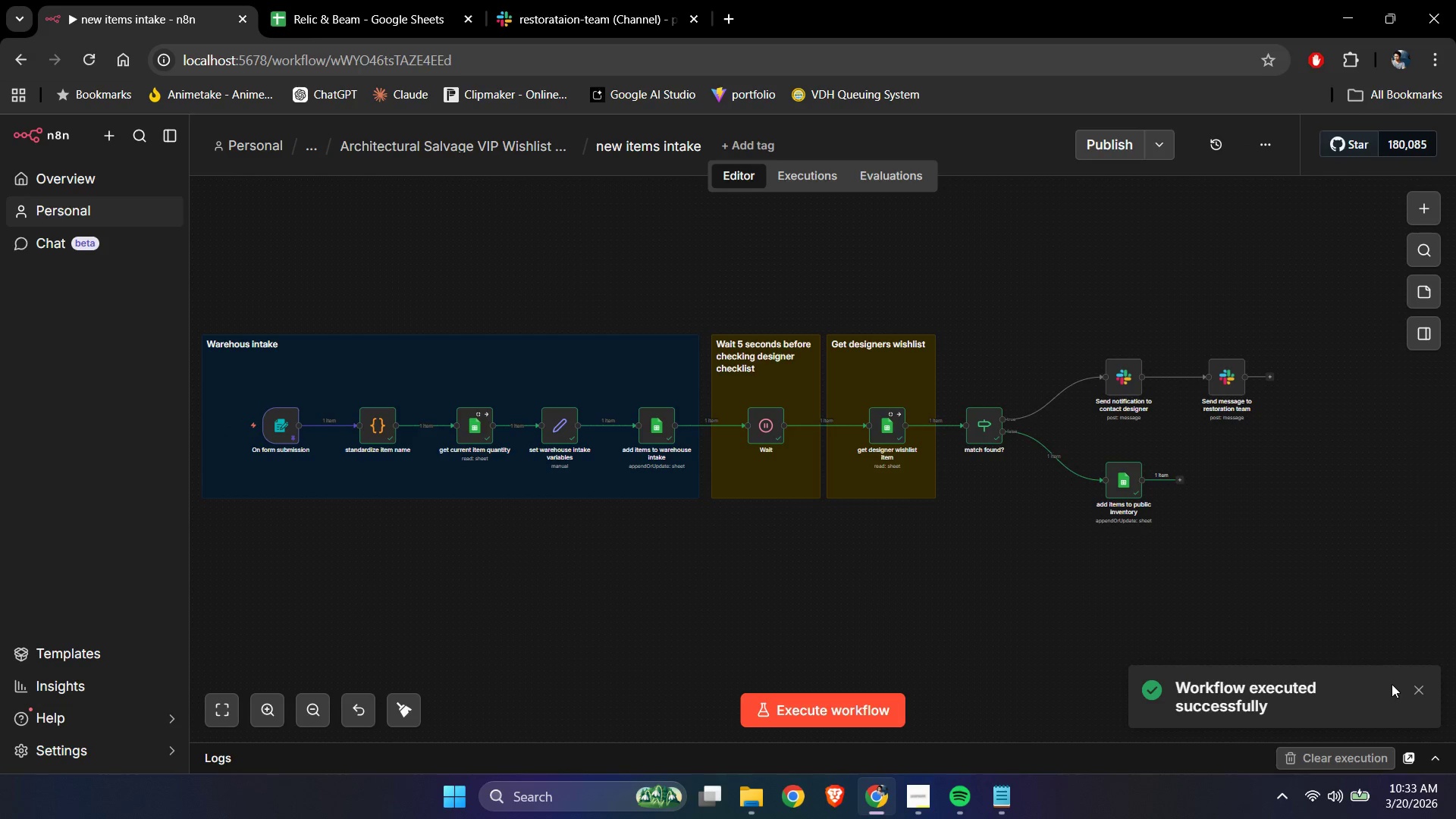 
left_click([1421, 686])
 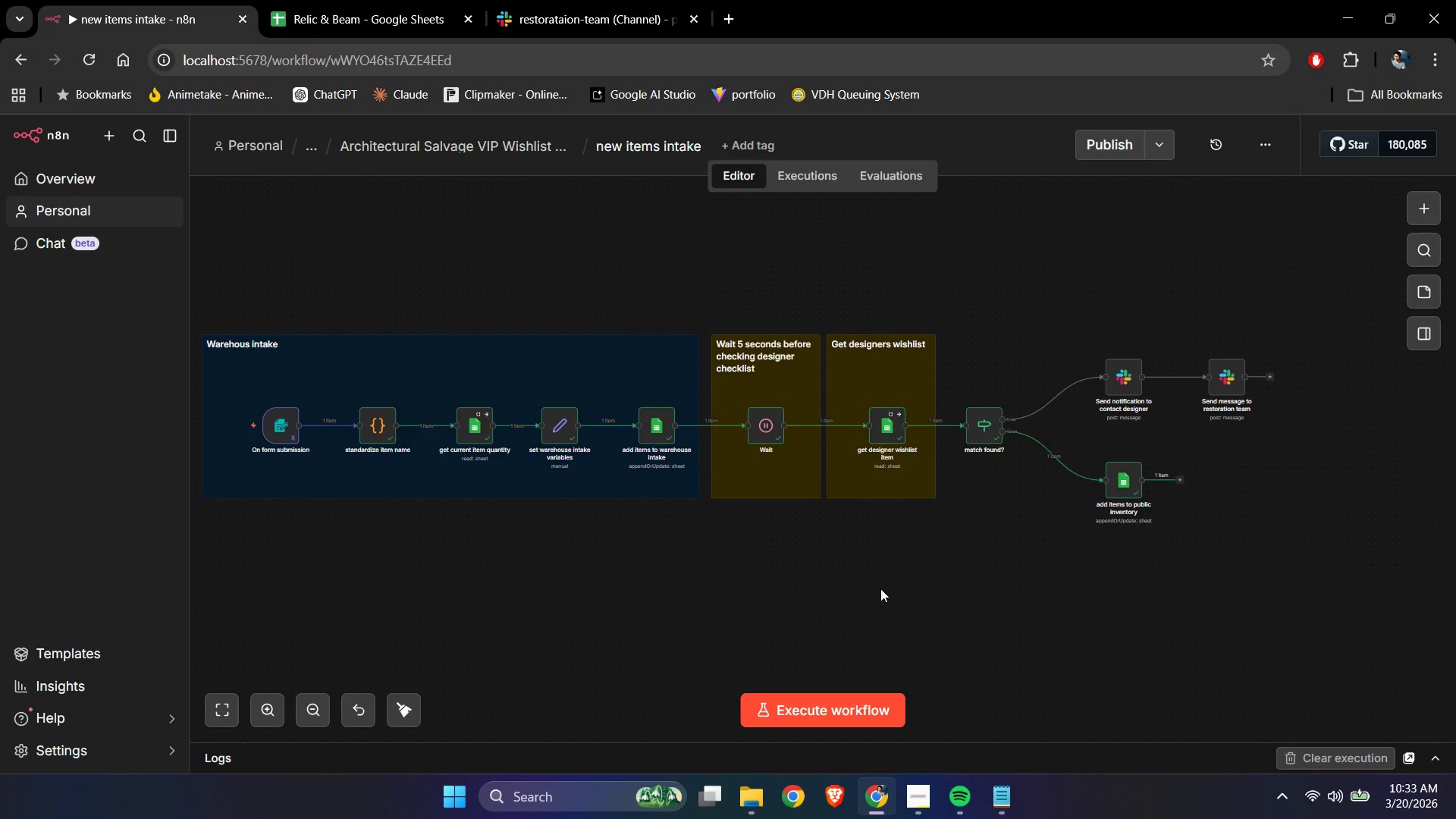 
left_click([850, 593])
 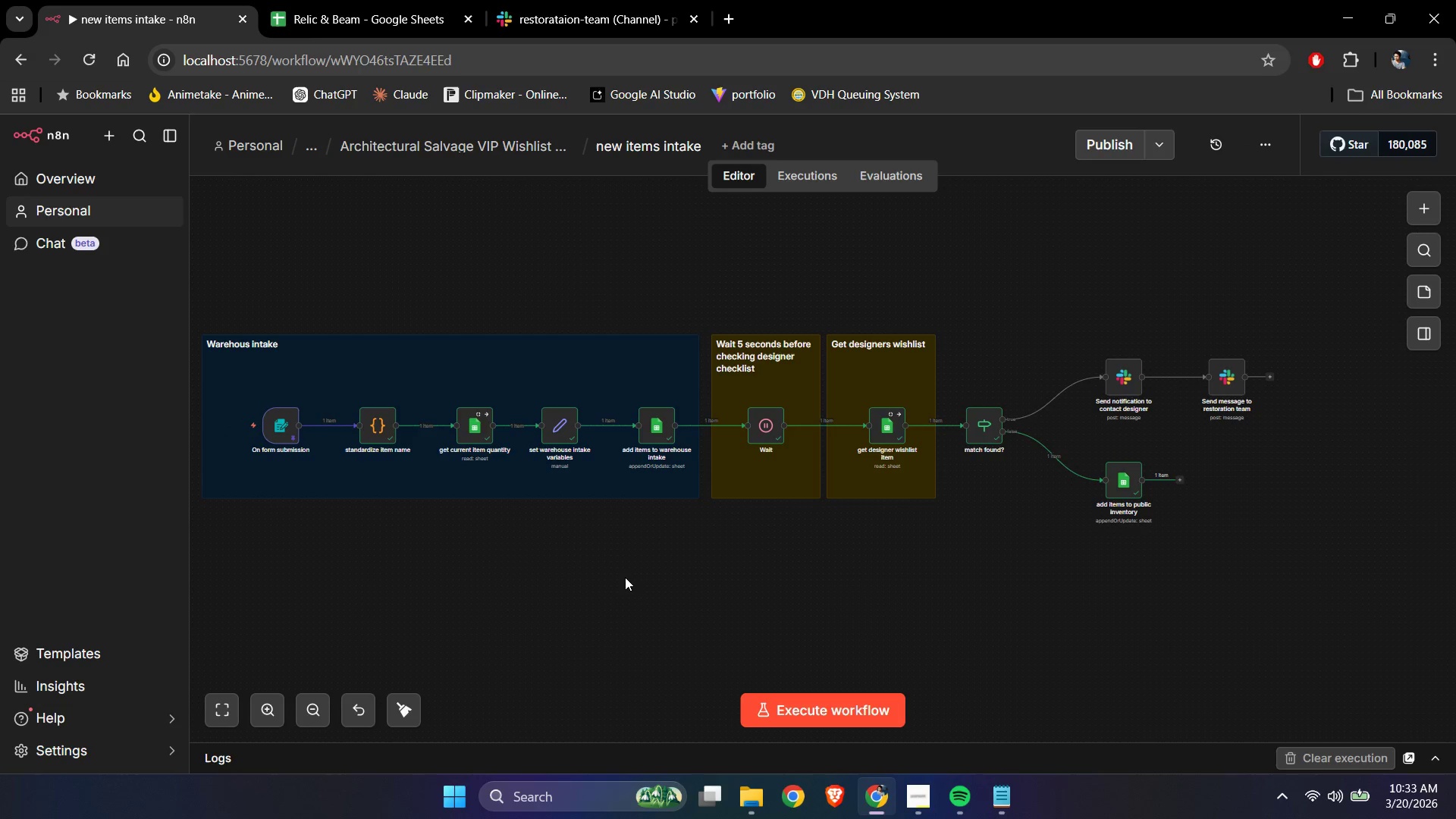 
hold_key(key=ControlLeft, duration=0.69)
 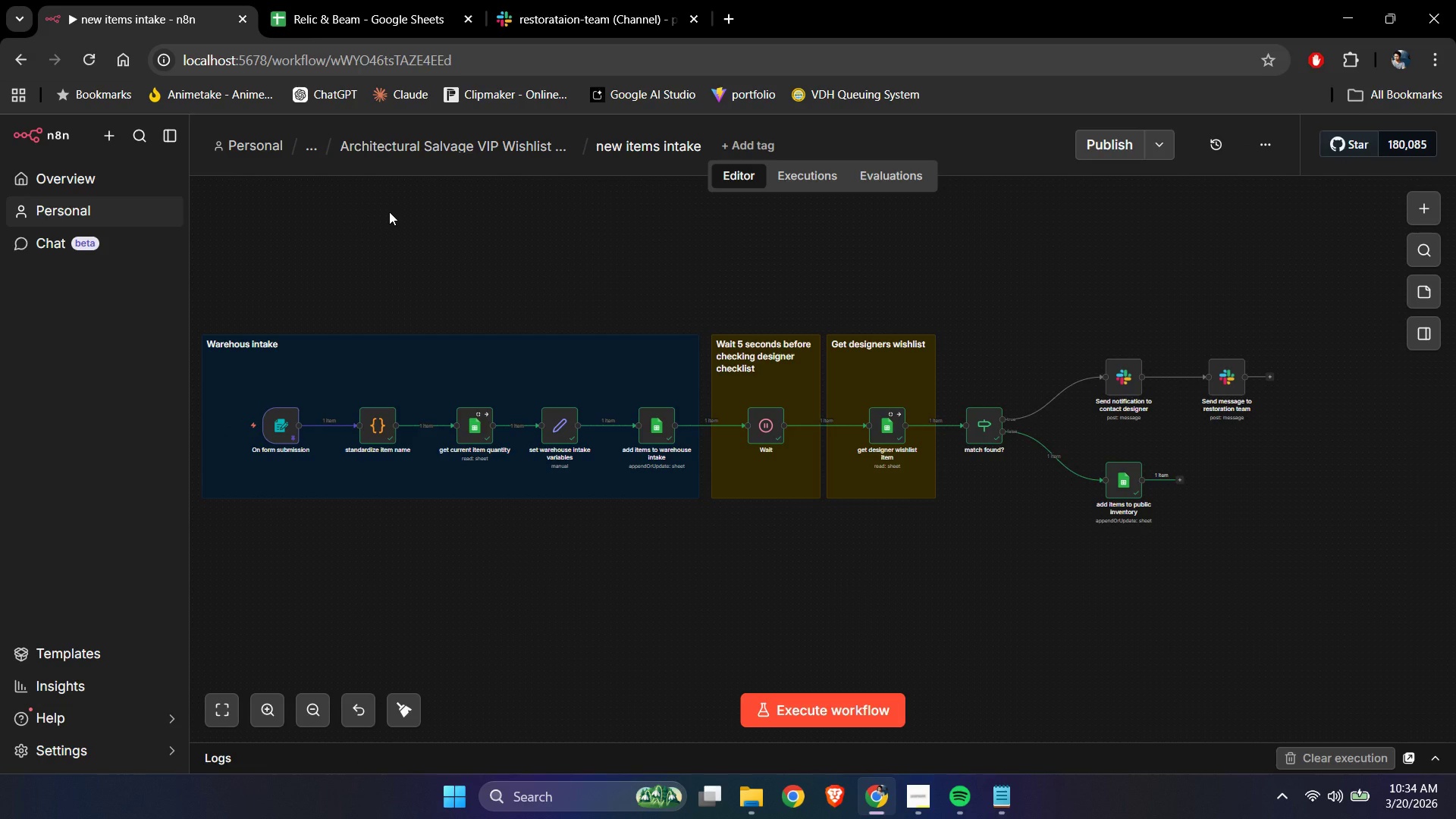 
wait(5.56)
 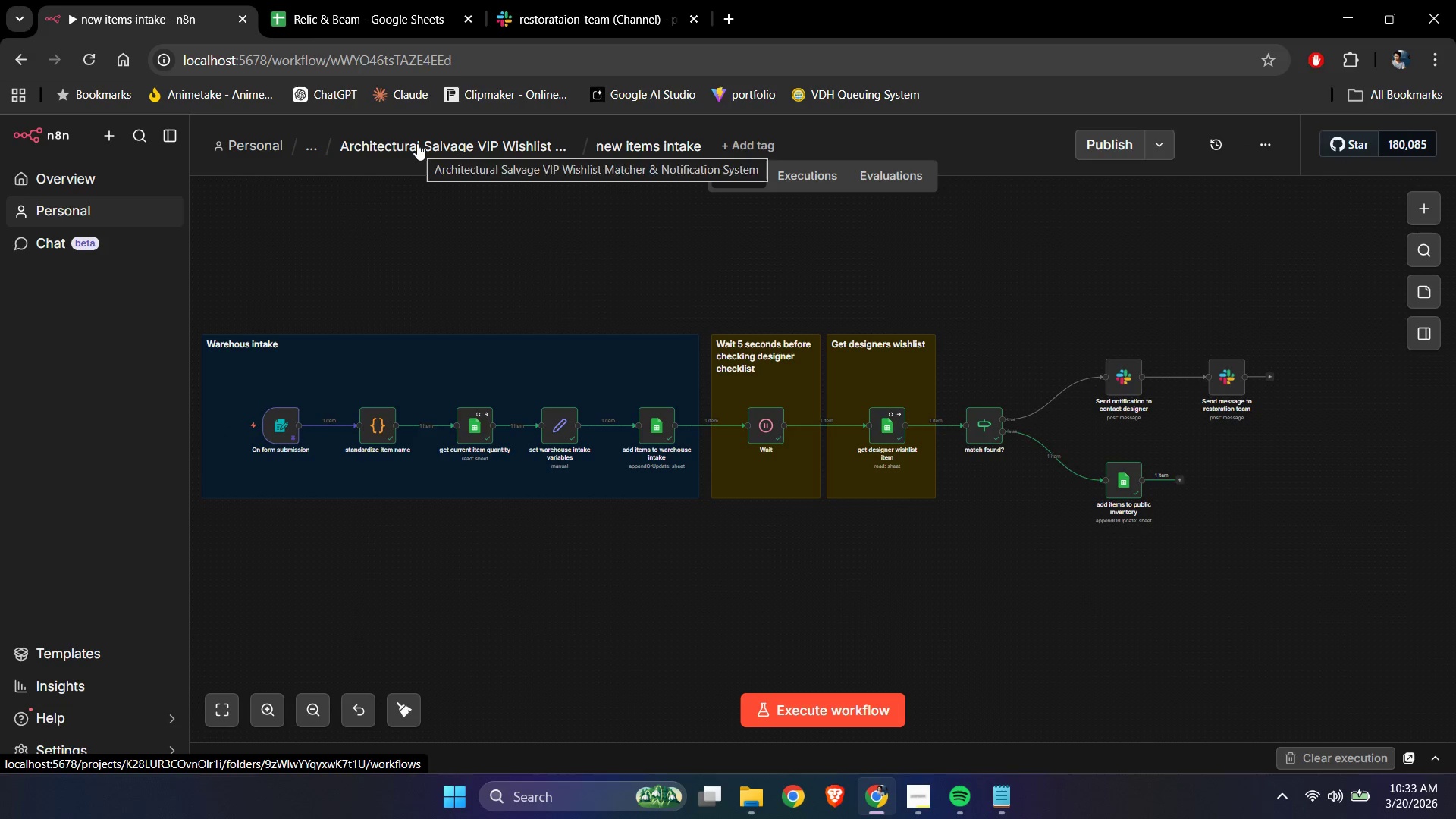 
left_click([389, 212])